 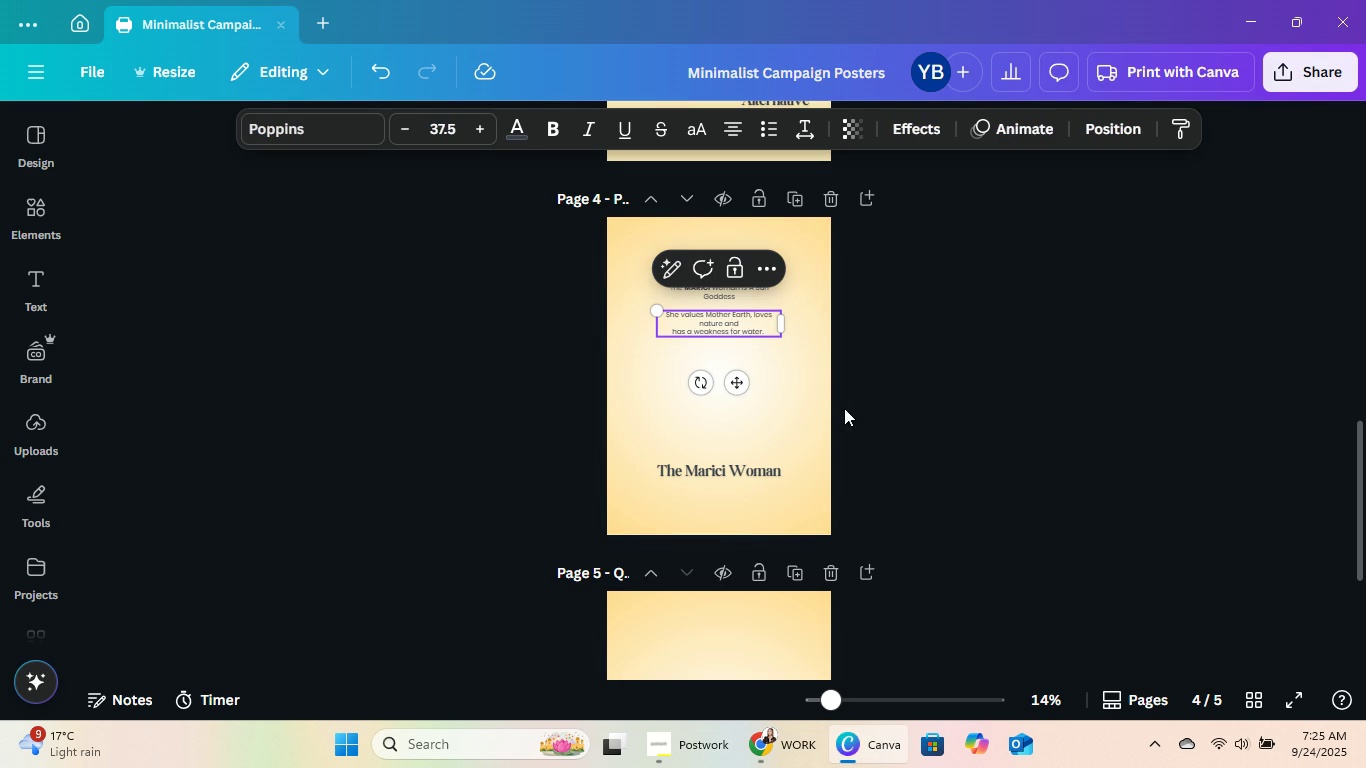 
double_click([761, 322])
 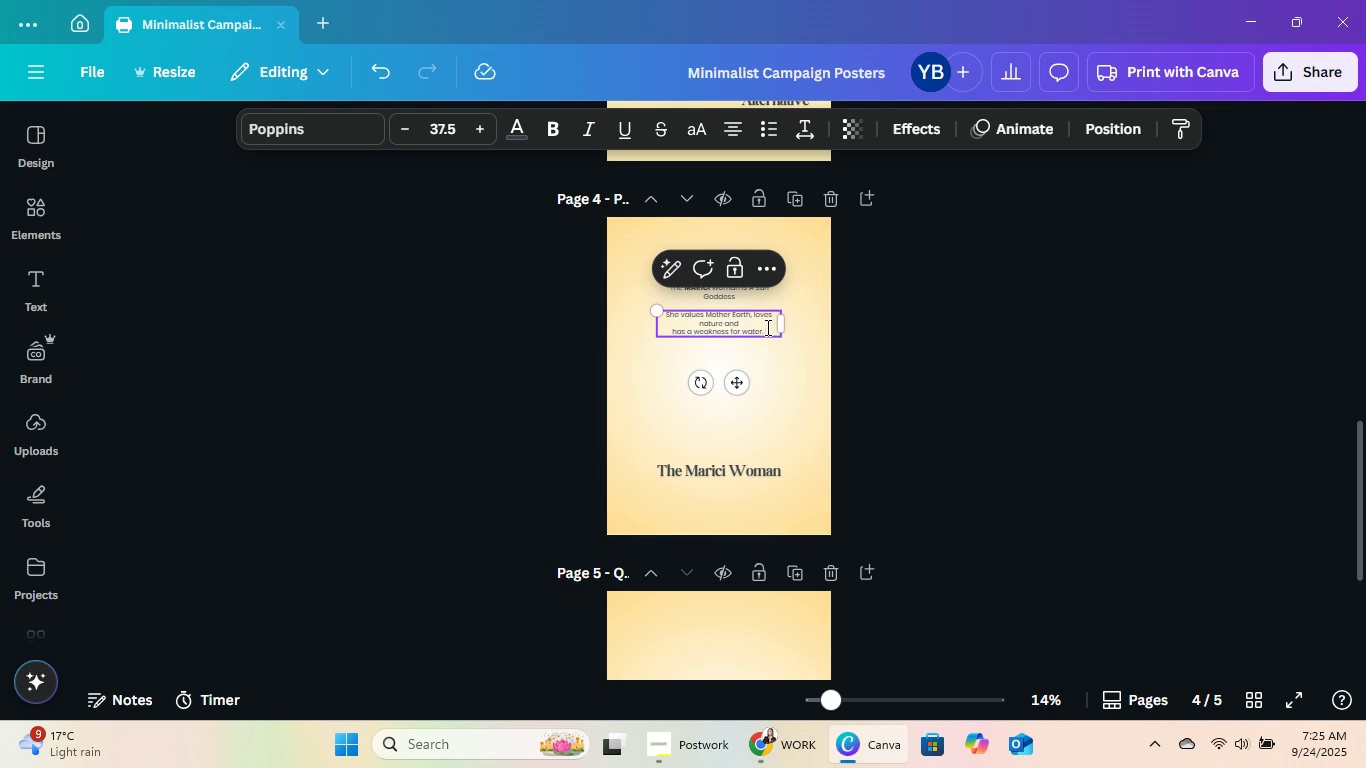 
left_click([766, 327])
 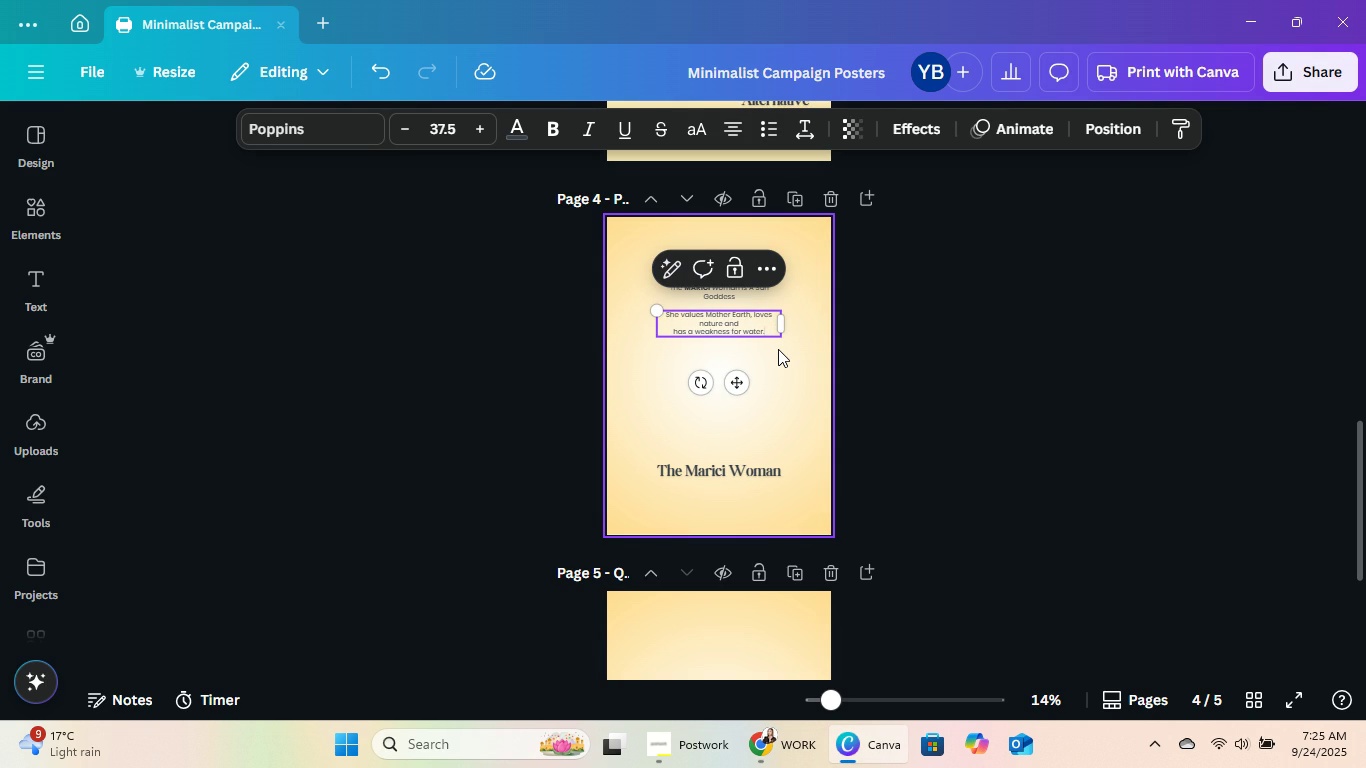 
key(Backspace)
 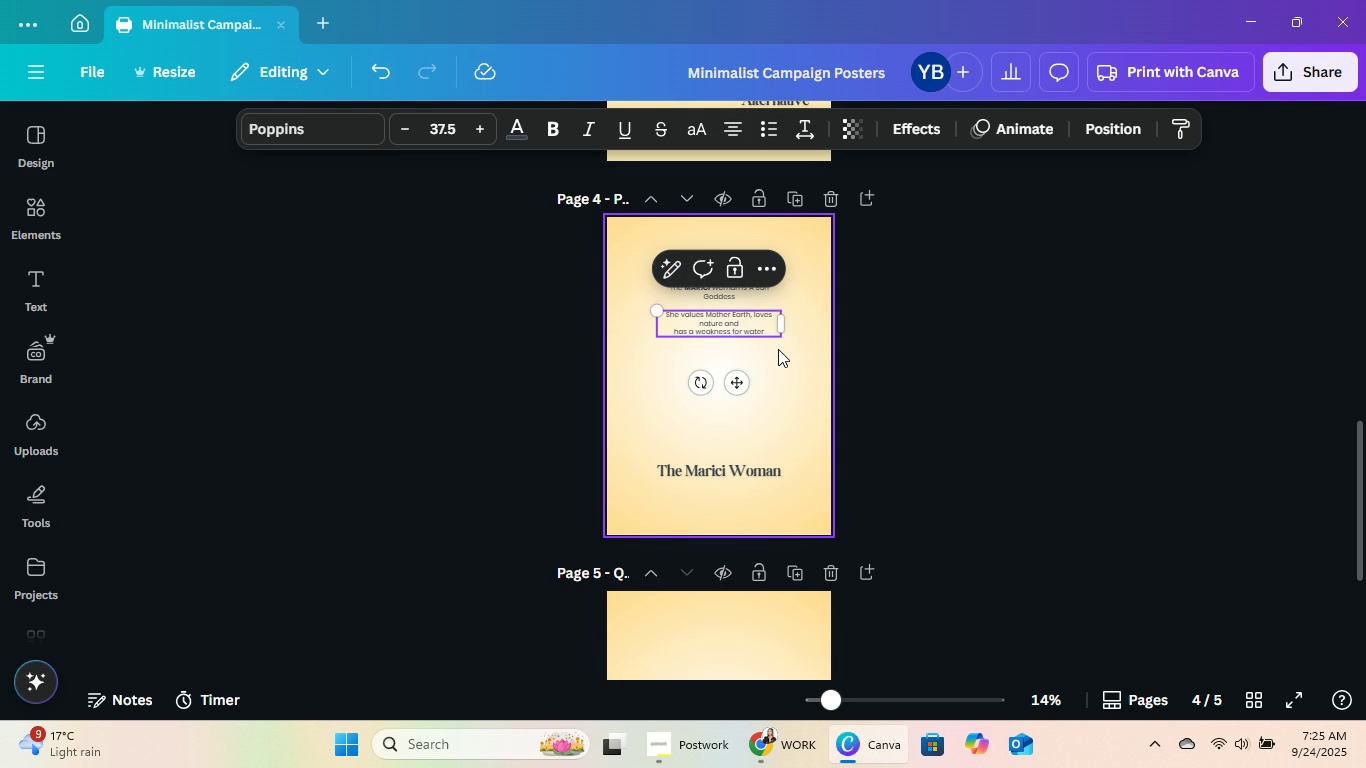 
key(Backspace)
 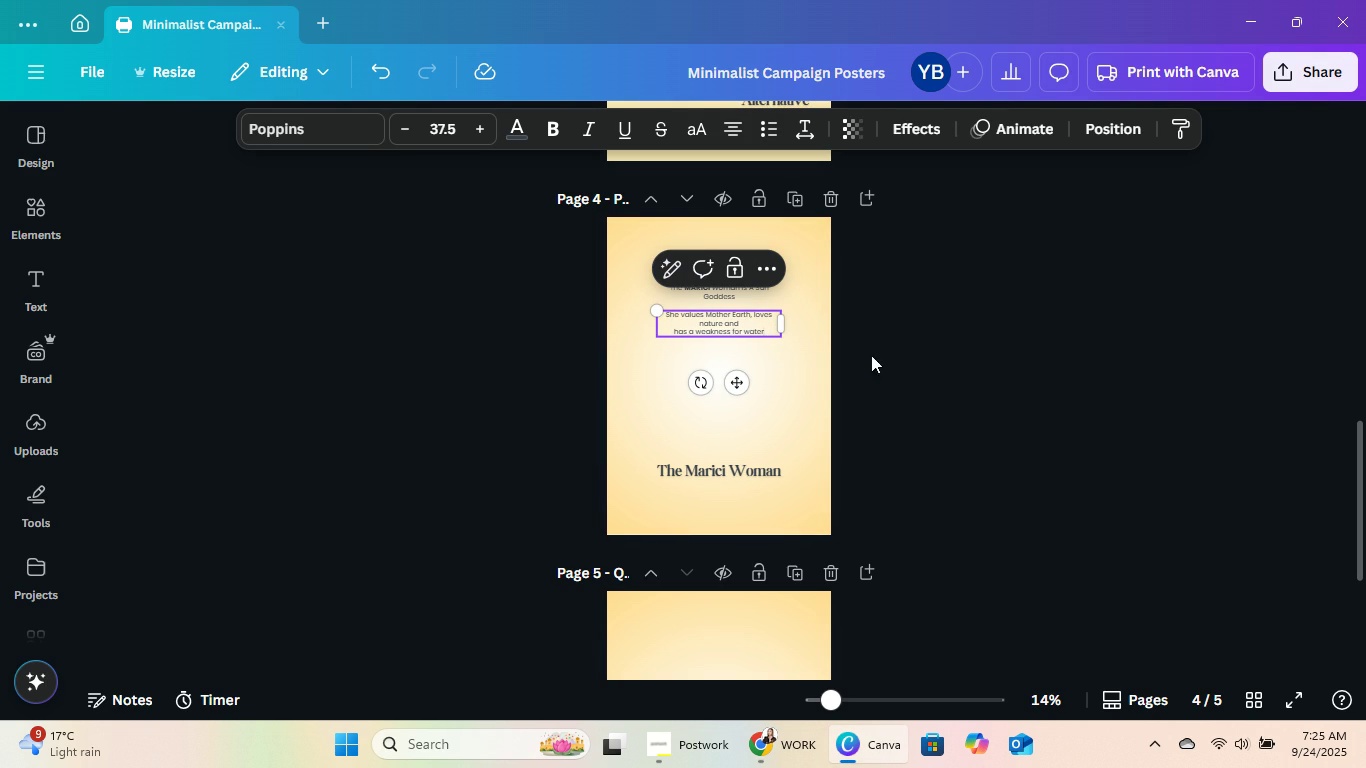 
left_click([889, 371])
 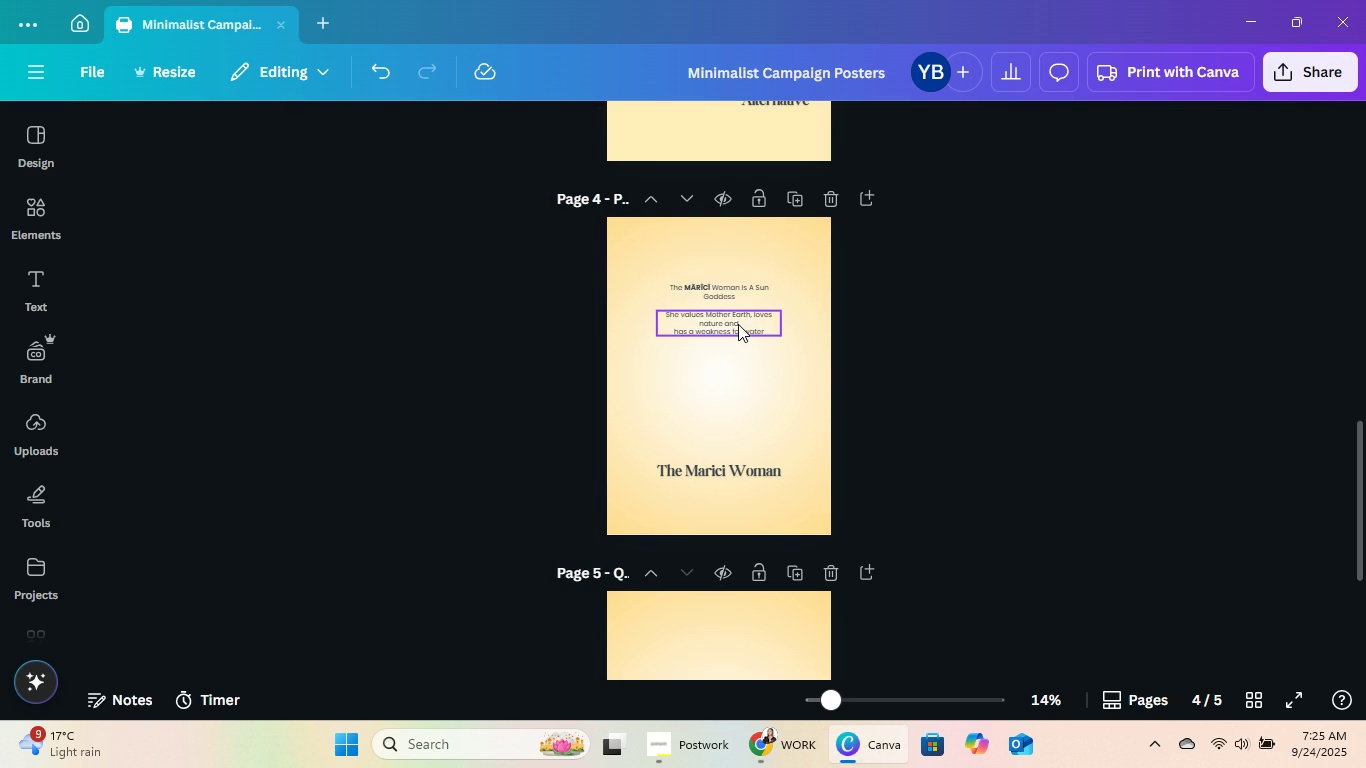 
left_click([738, 324])
 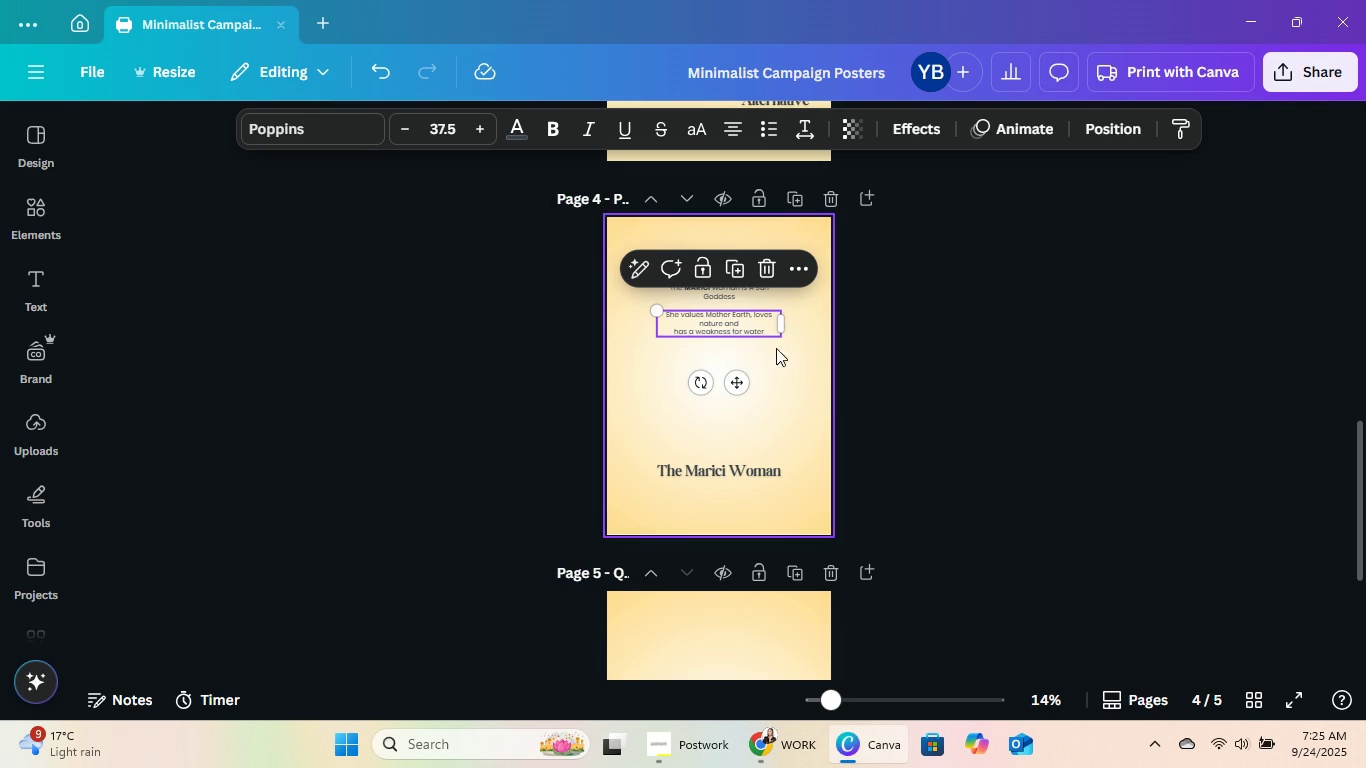 
left_click([840, 402])
 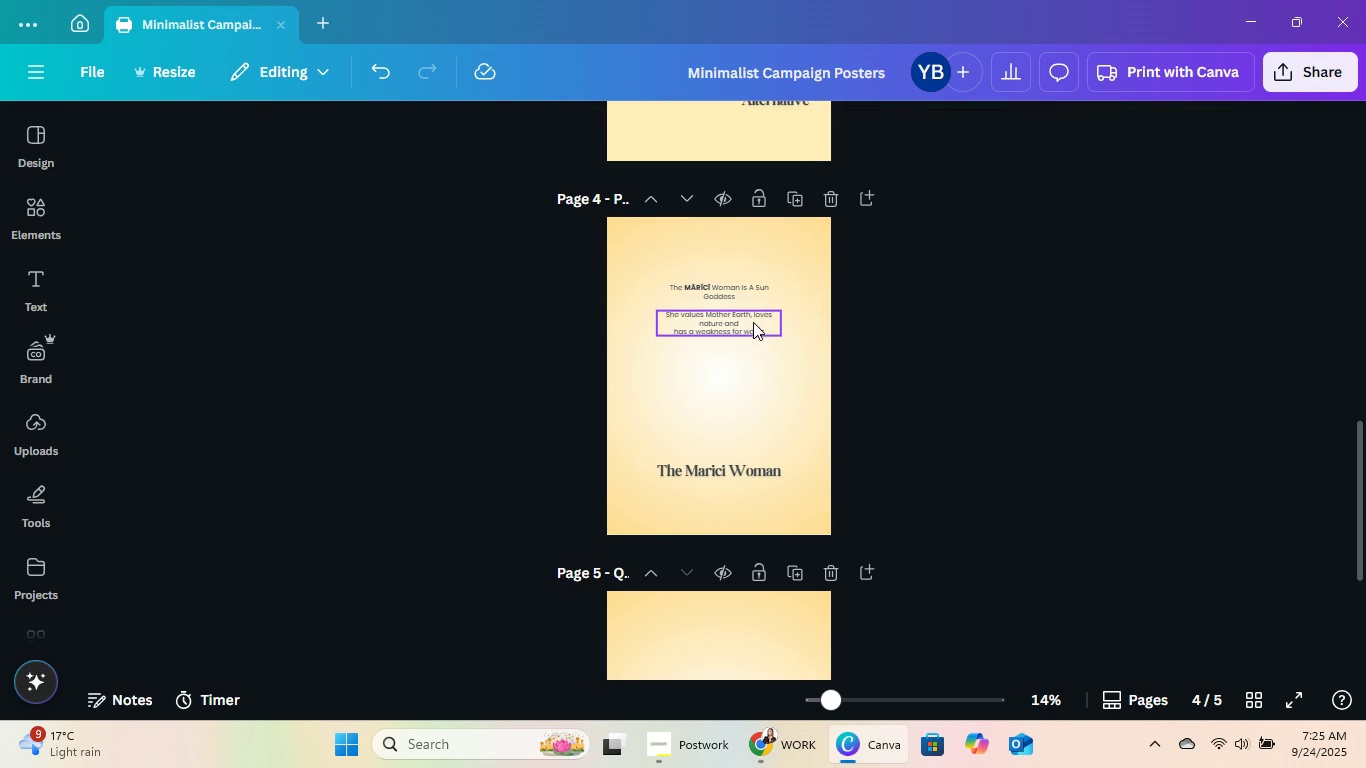 
left_click([753, 321])
 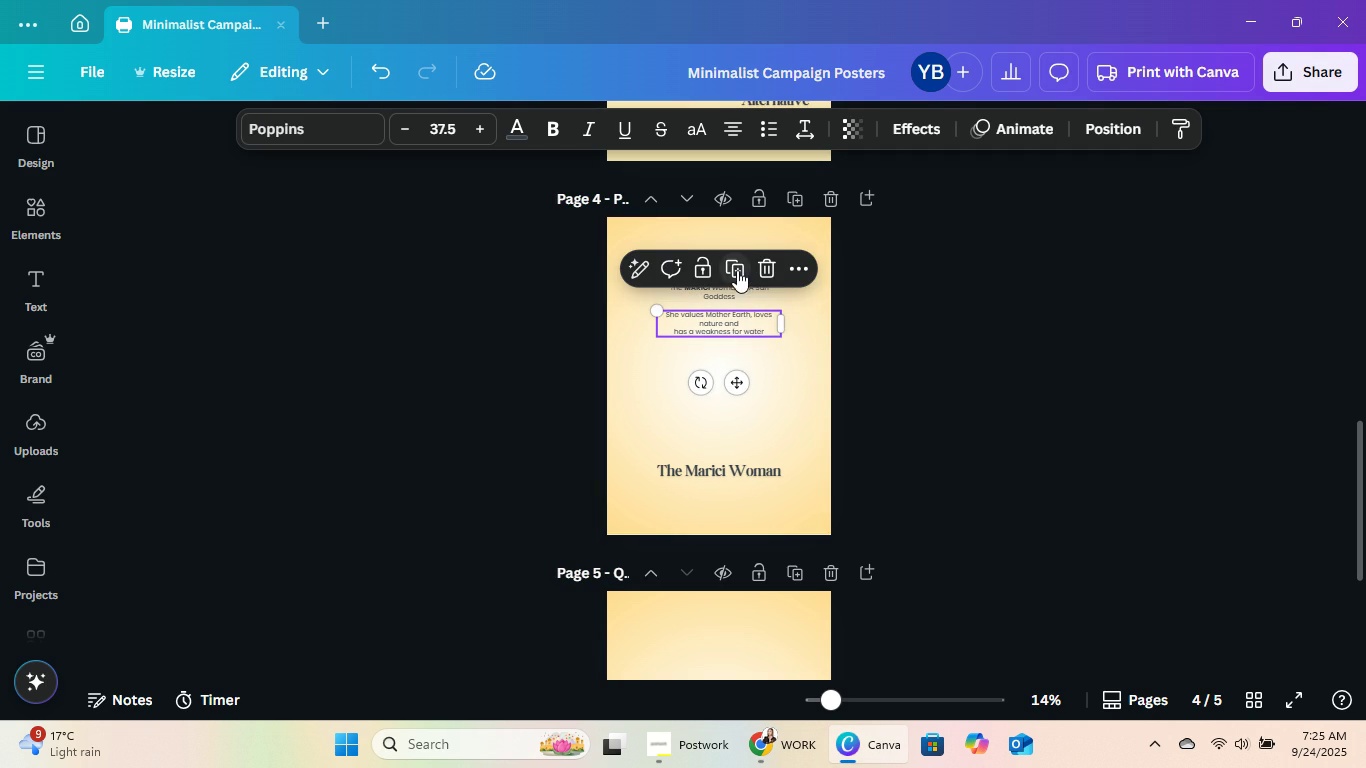 
left_click([737, 270])